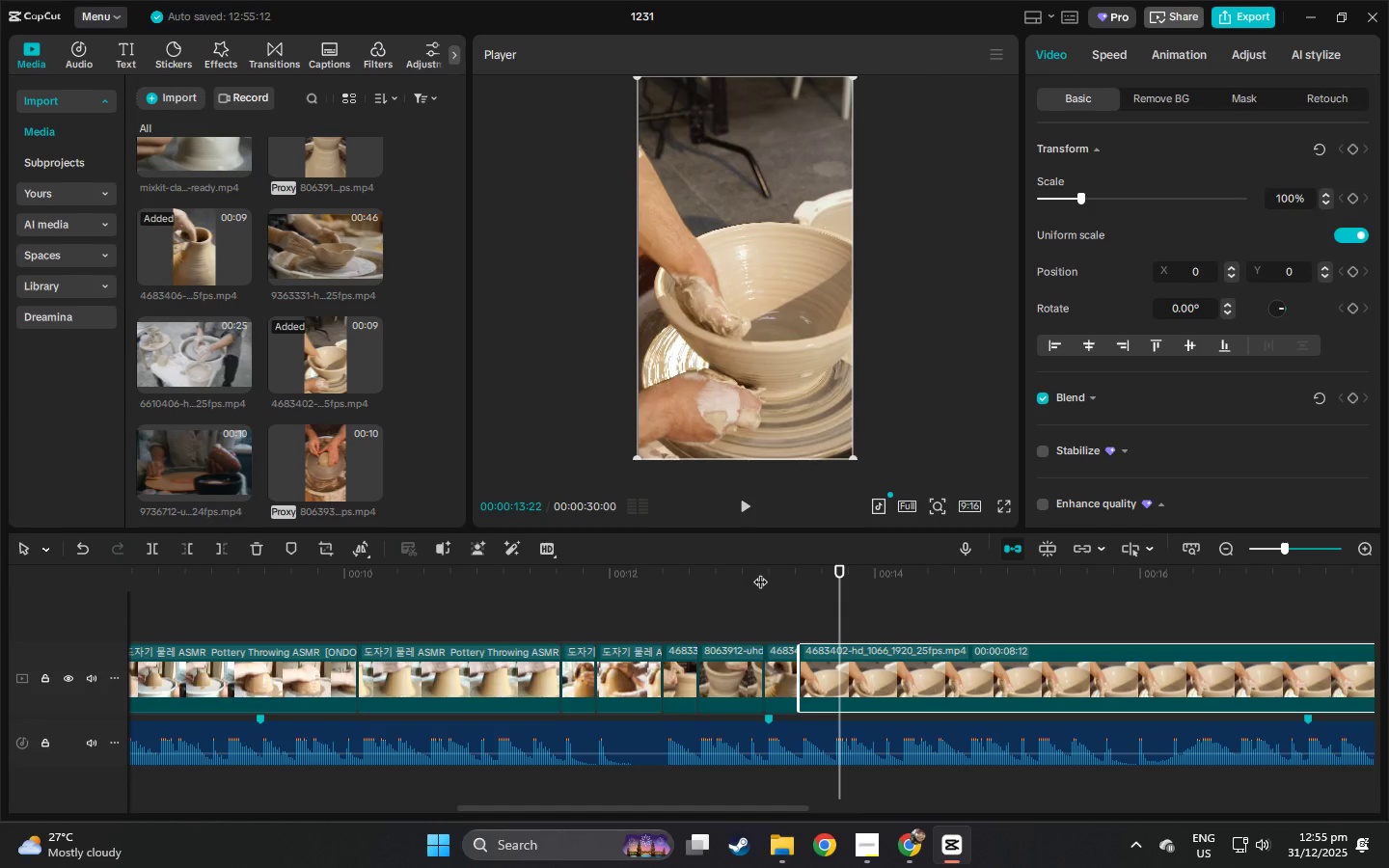 
key(Space)
 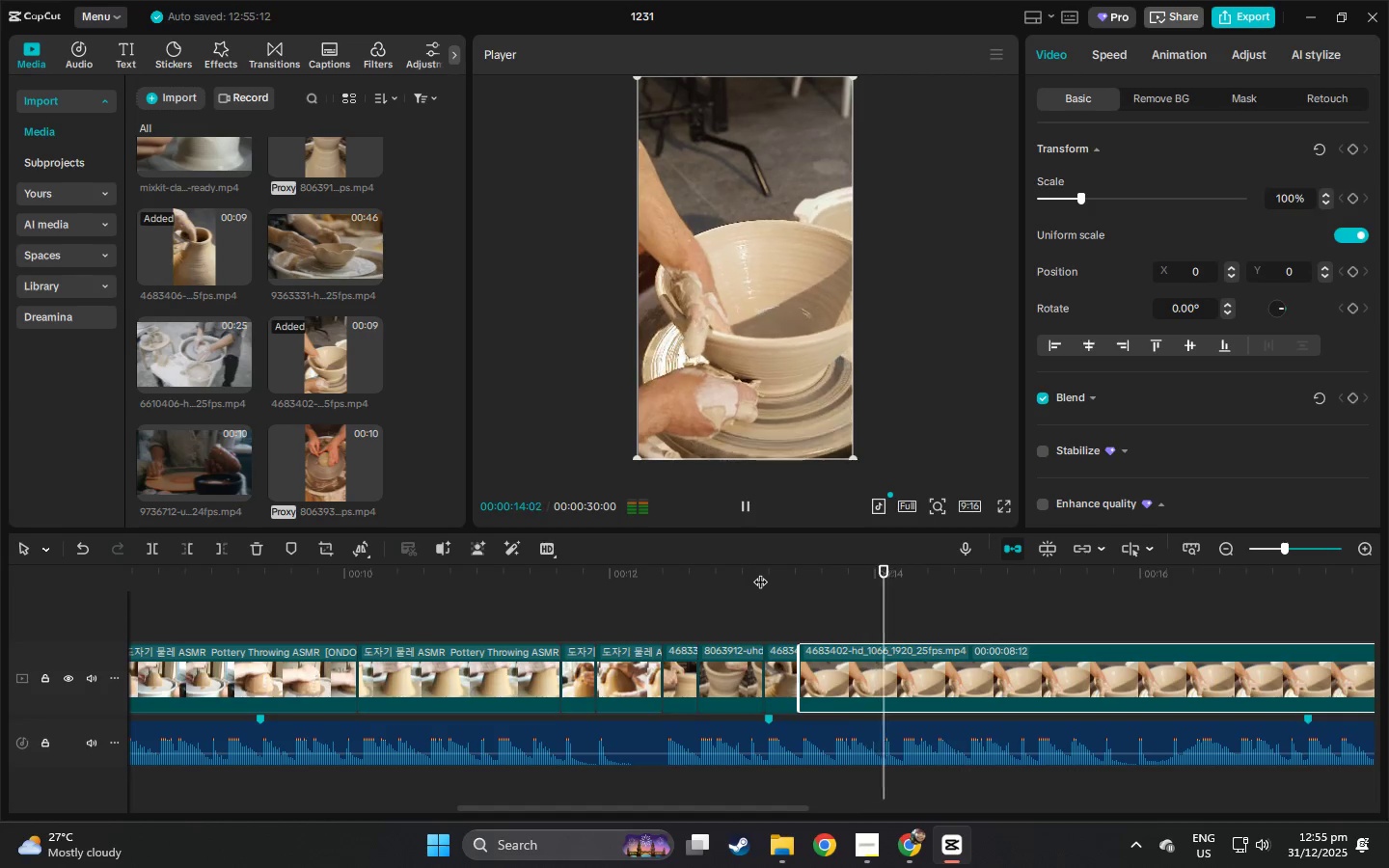 
key(Space)
 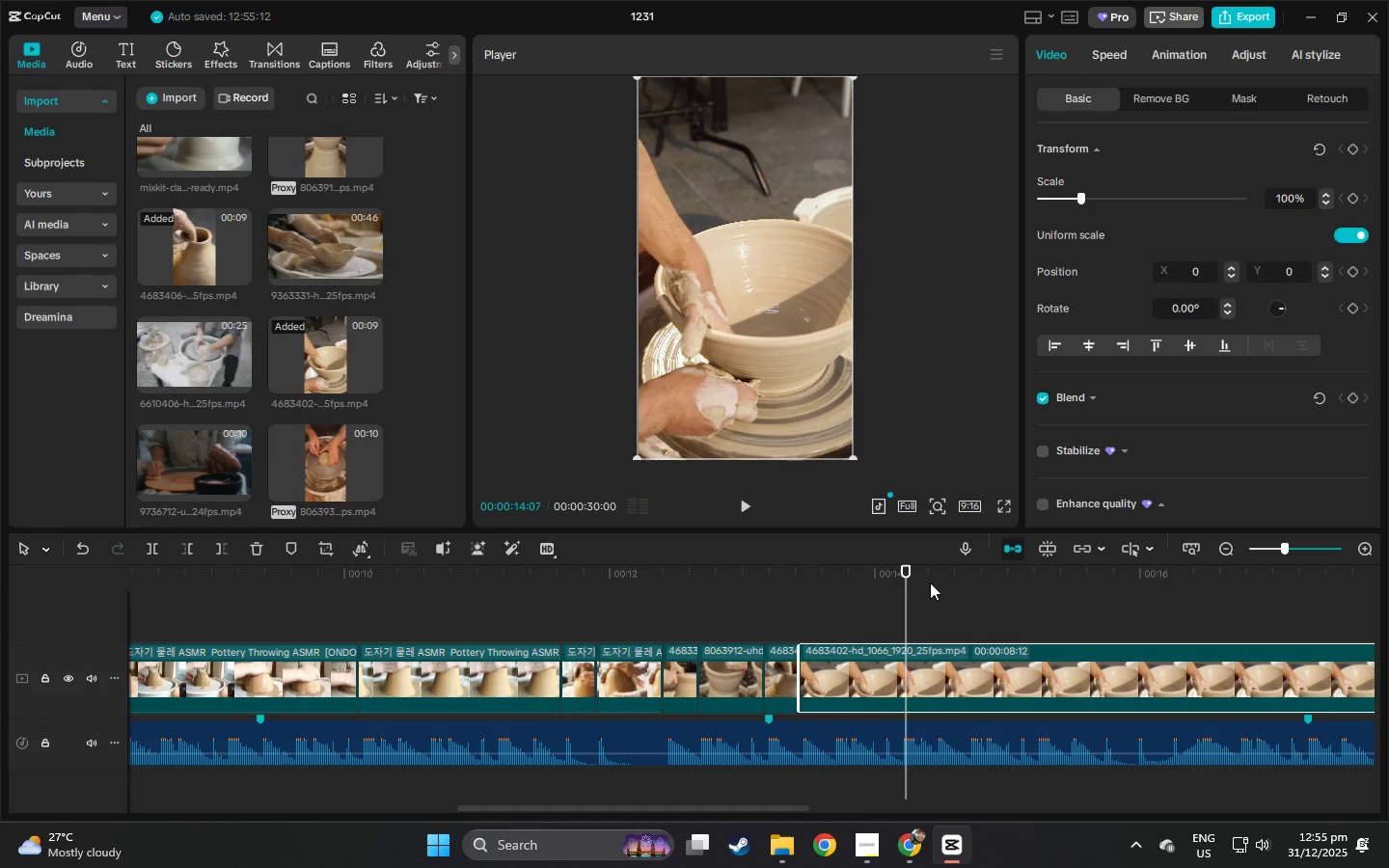 
left_click_drag(start_coordinate=[911, 572], to_coordinate=[900, 571])
 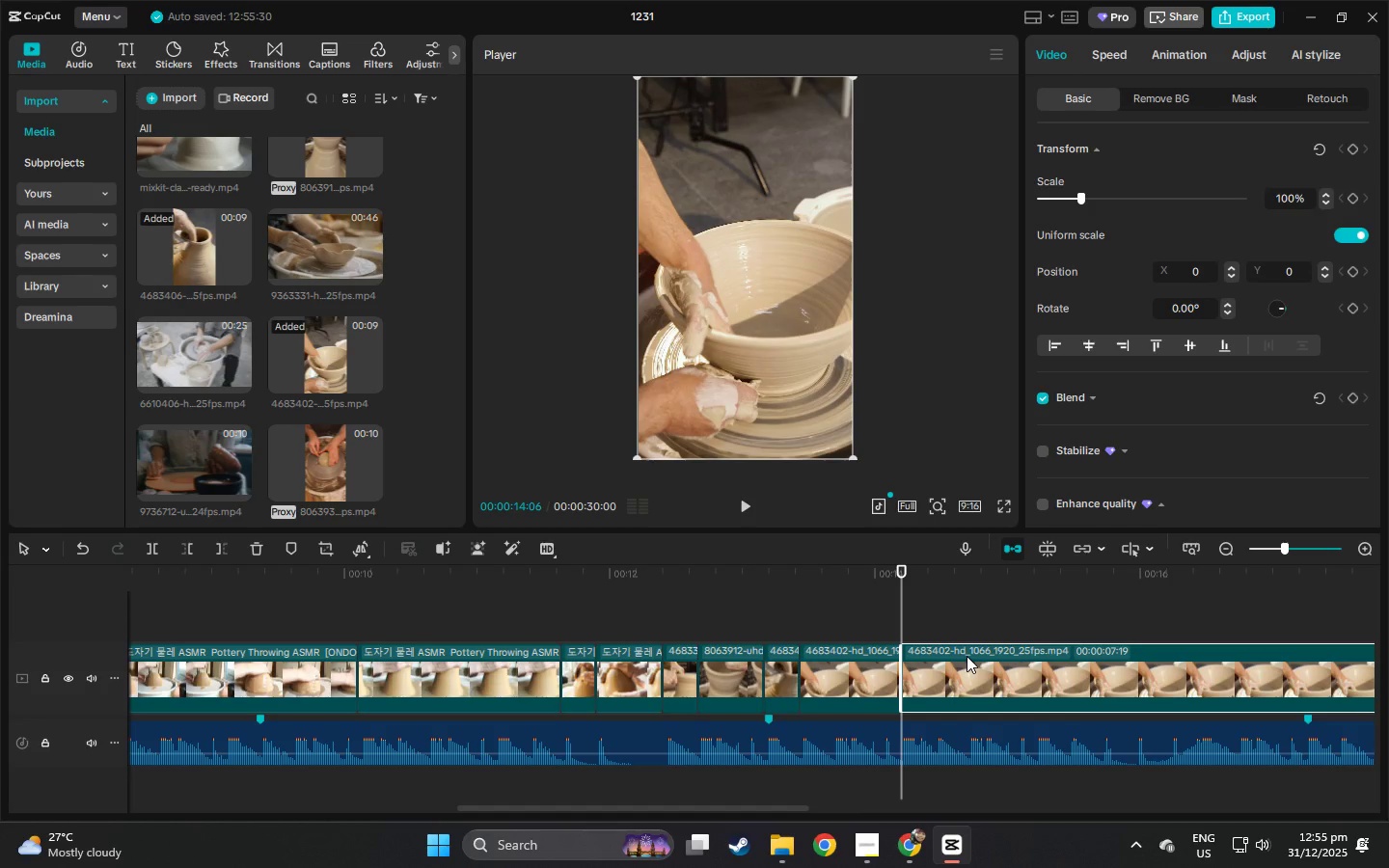 
key(Control+ControlLeft)
 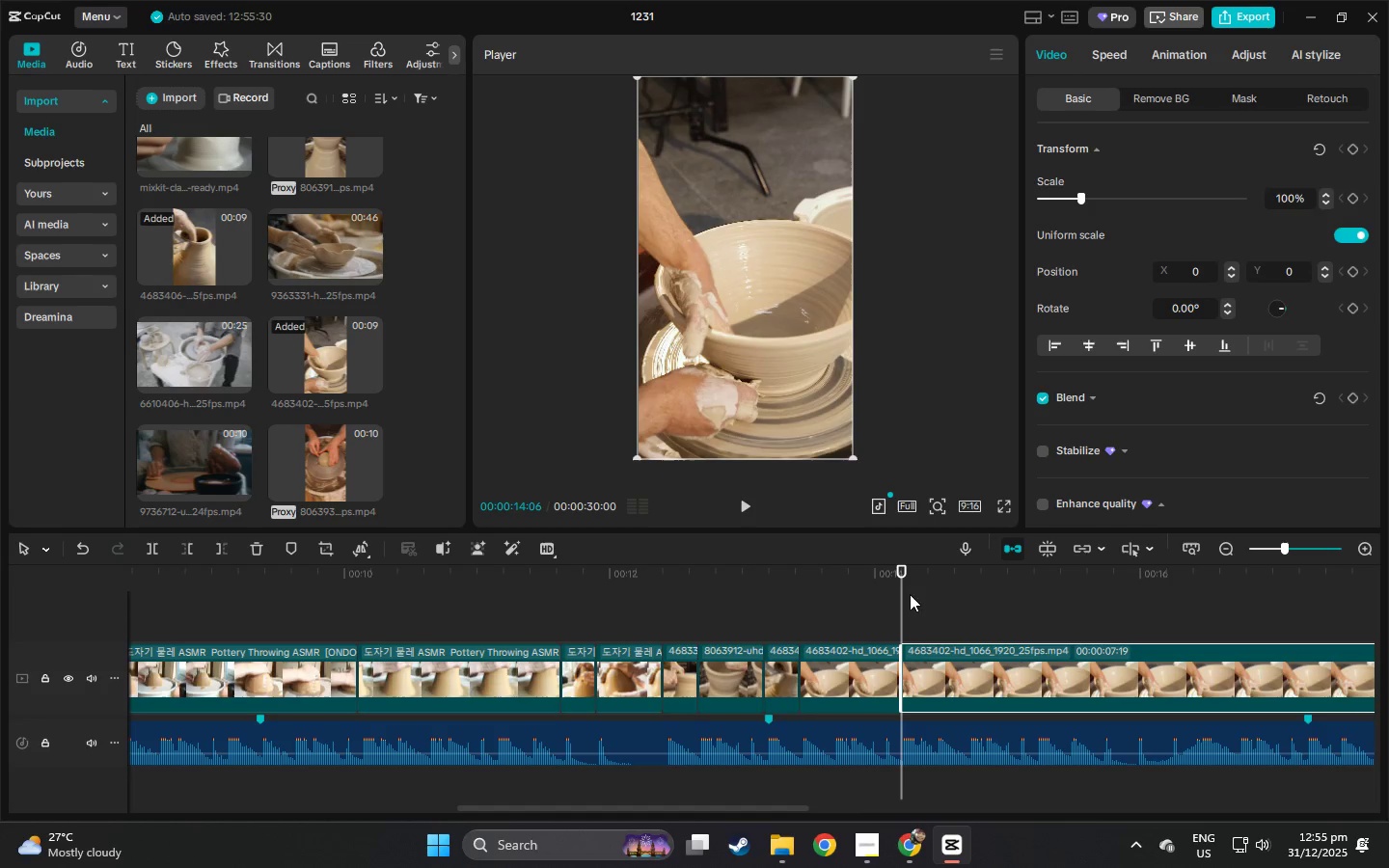 
key(Control+B)
 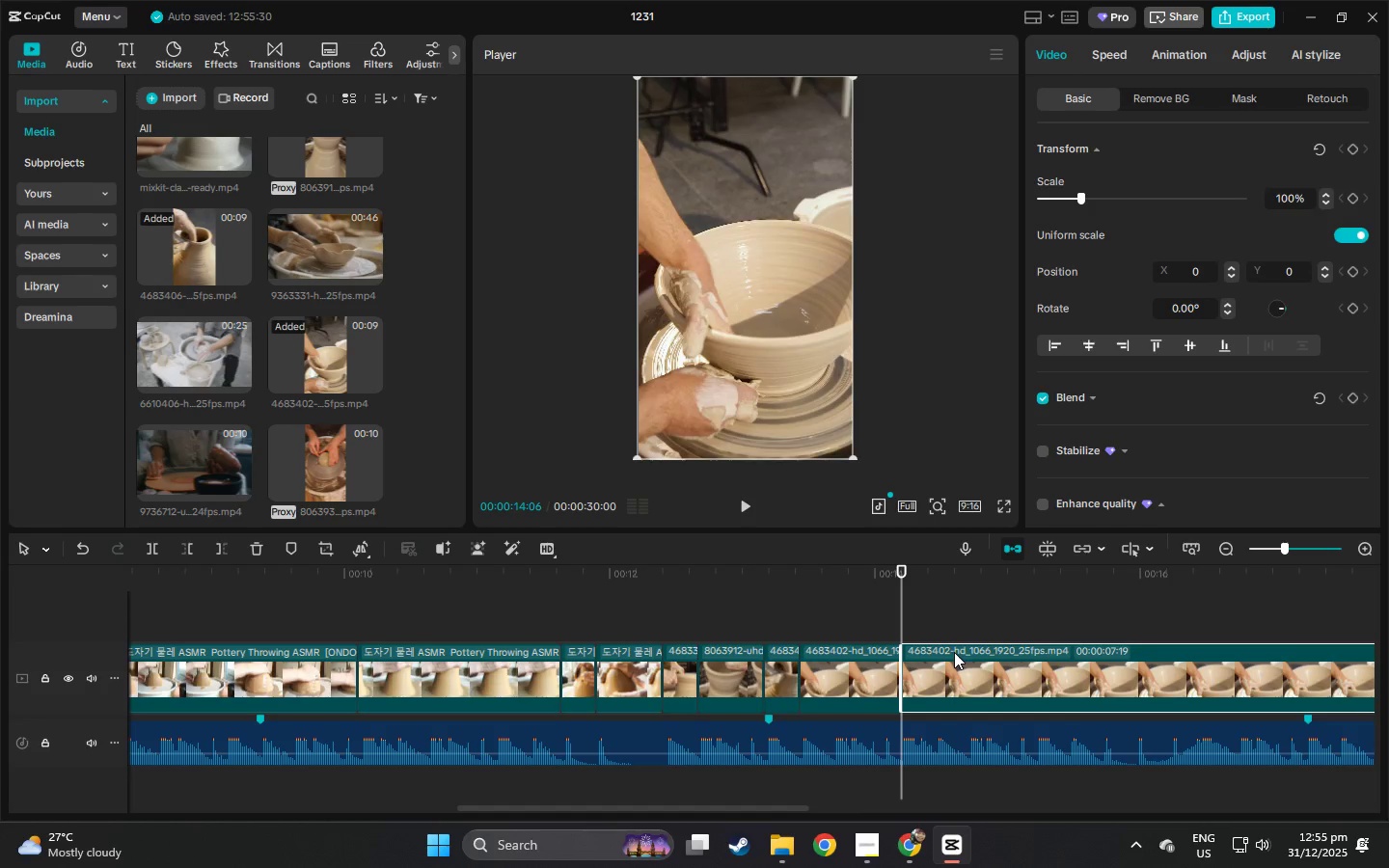 
key(Delete)
 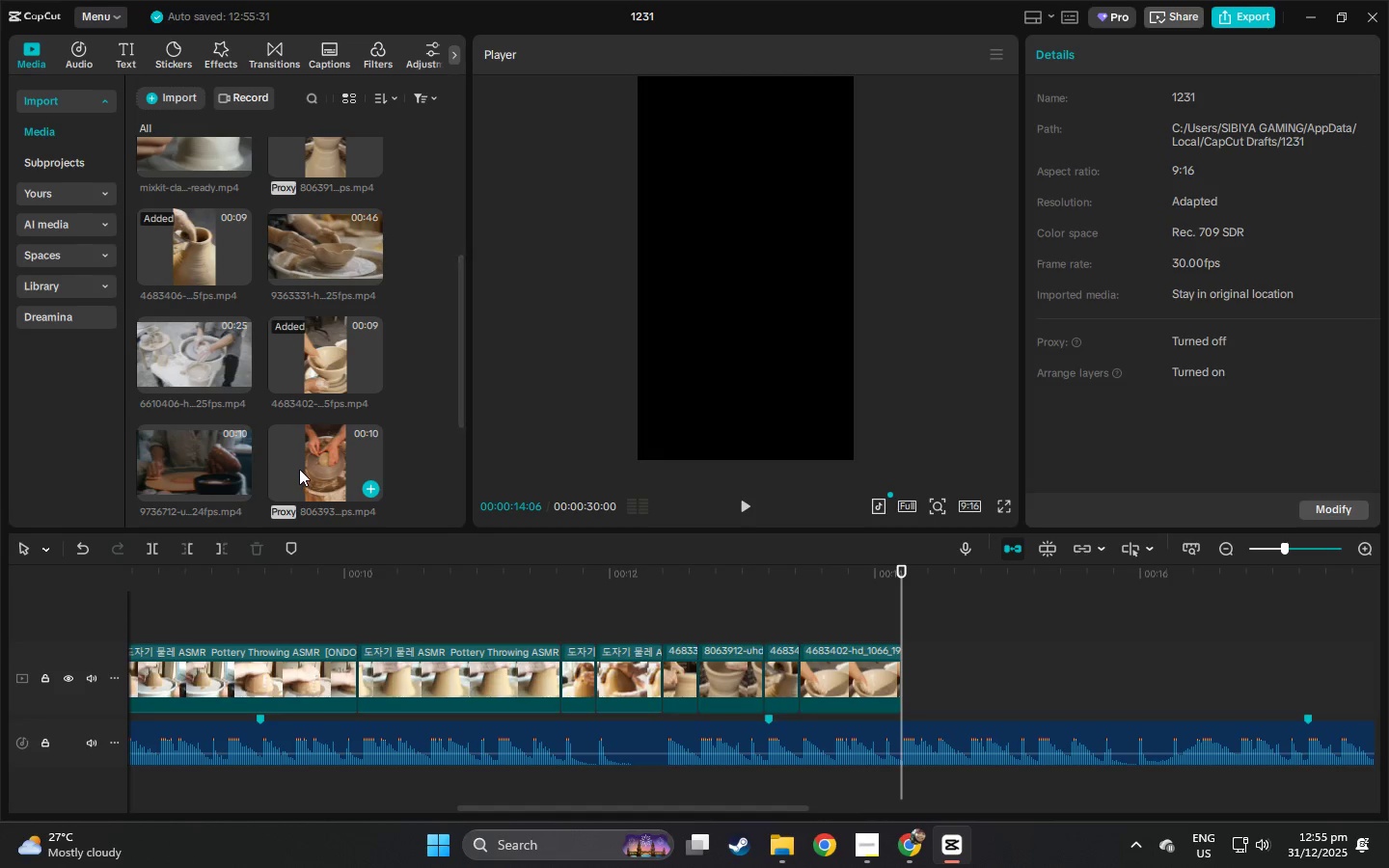 
scroll: coordinate [341, 453], scroll_direction: down, amount: 1.0
 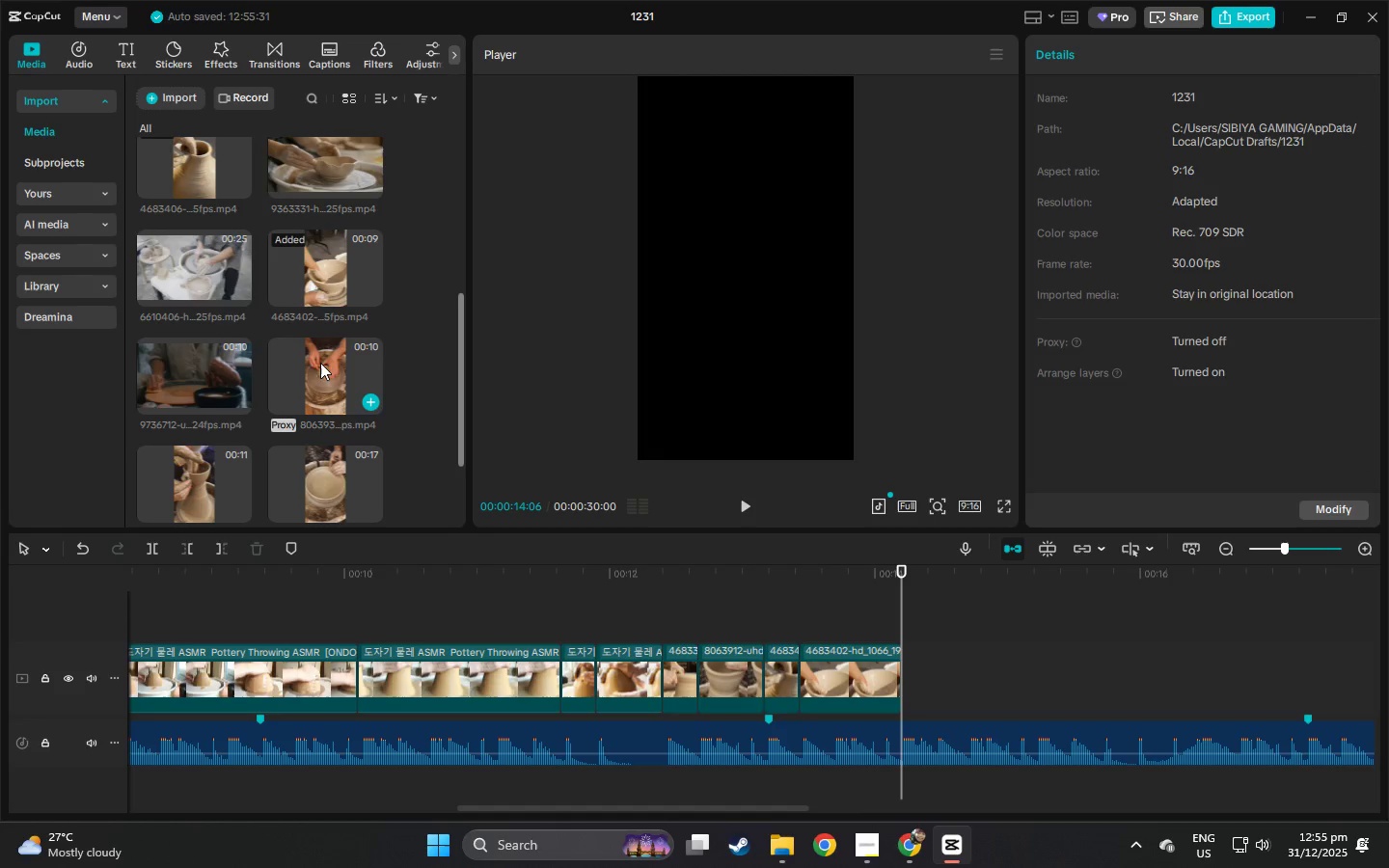 
left_click_drag(start_coordinate=[318, 359], to_coordinate=[907, 676])
 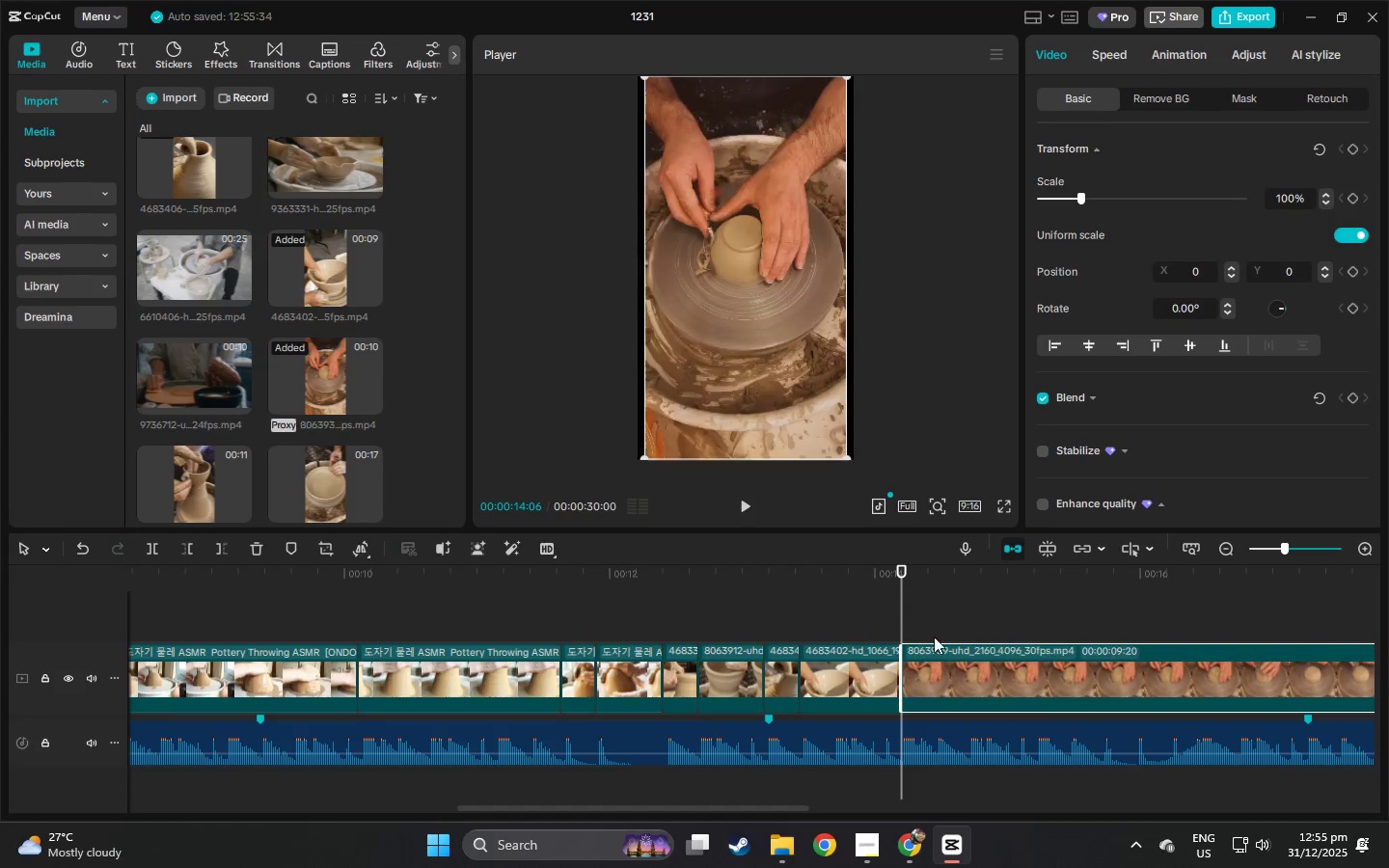 
key(Space)
 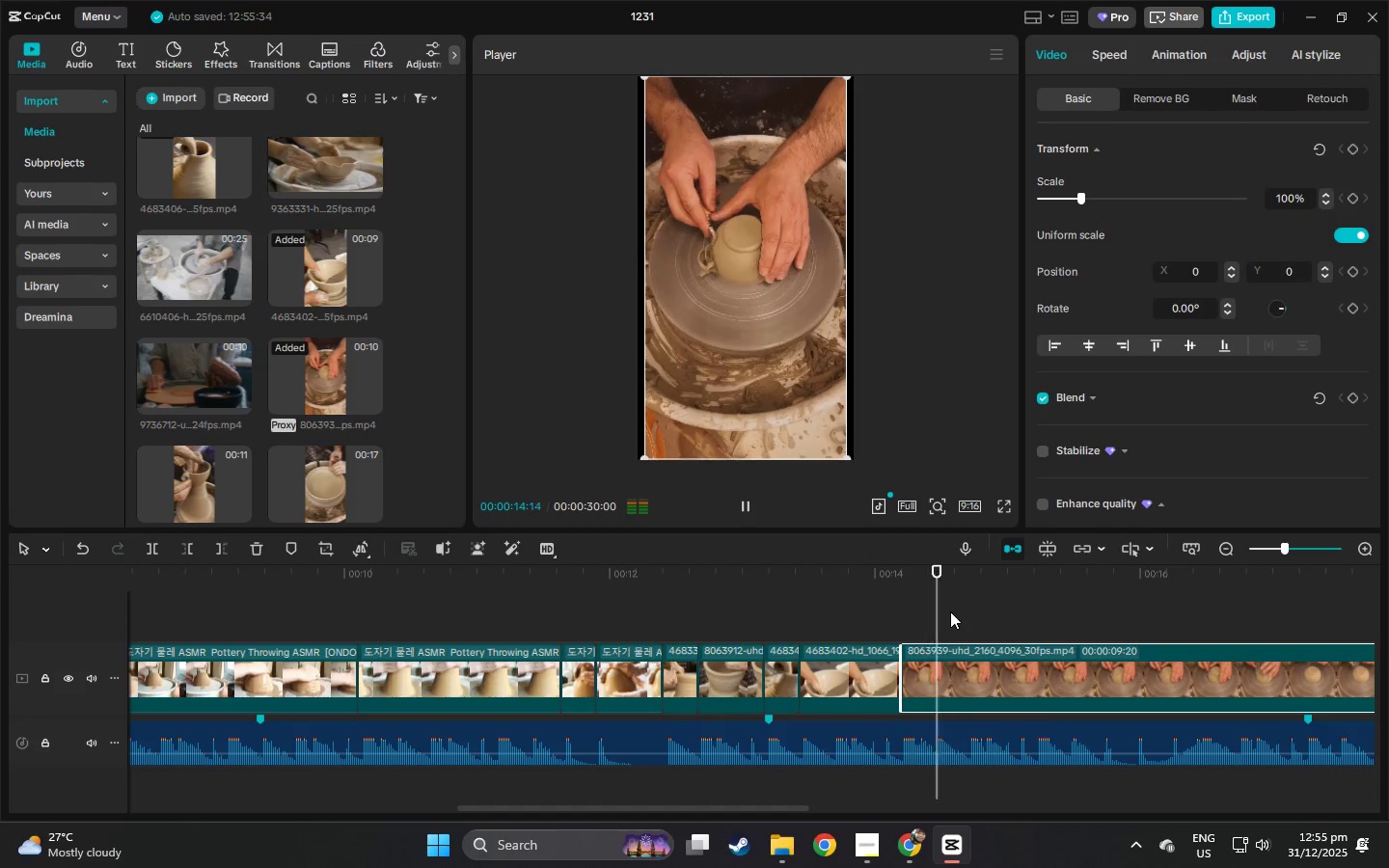 
key(Space)
 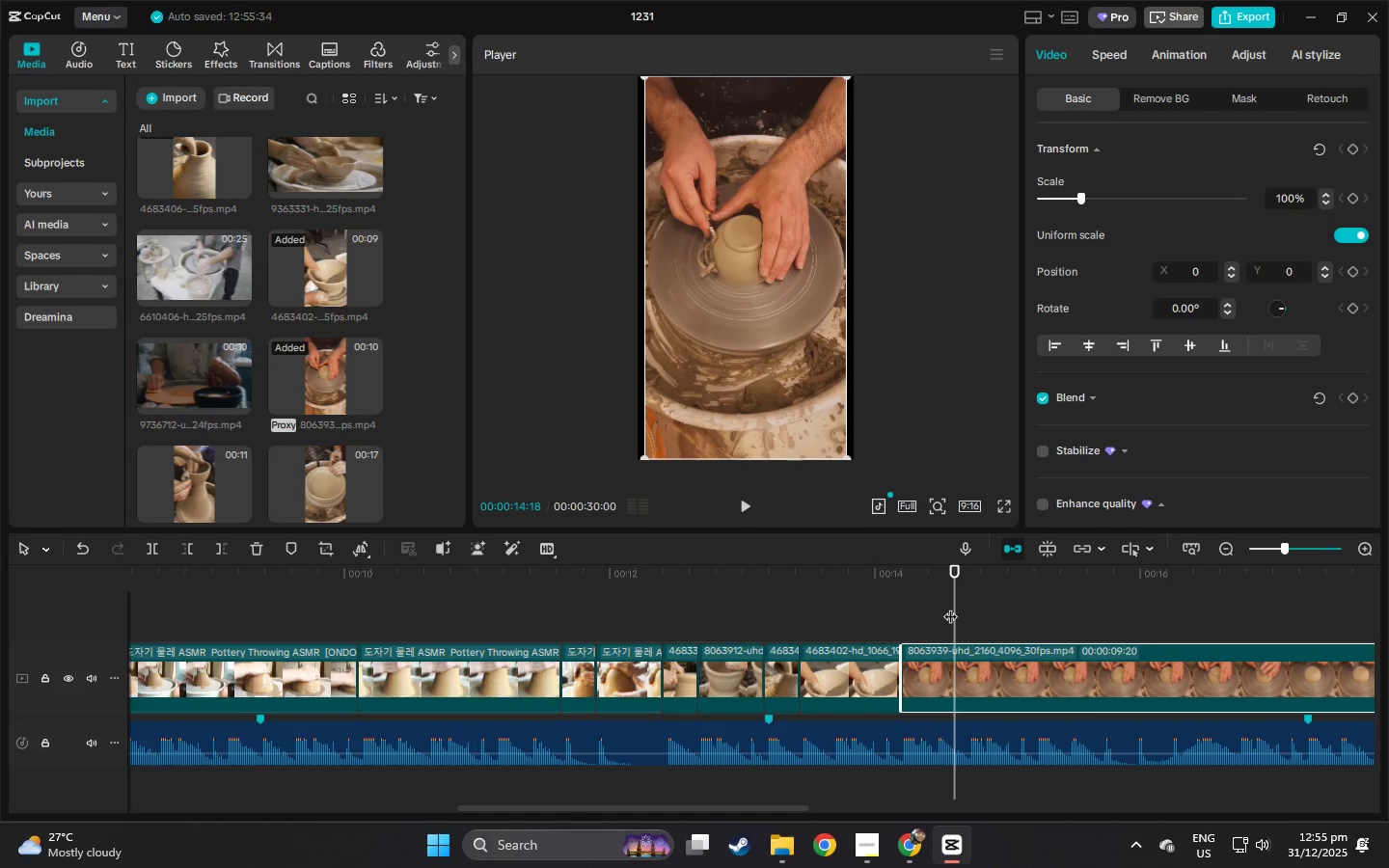 
key(Space)
 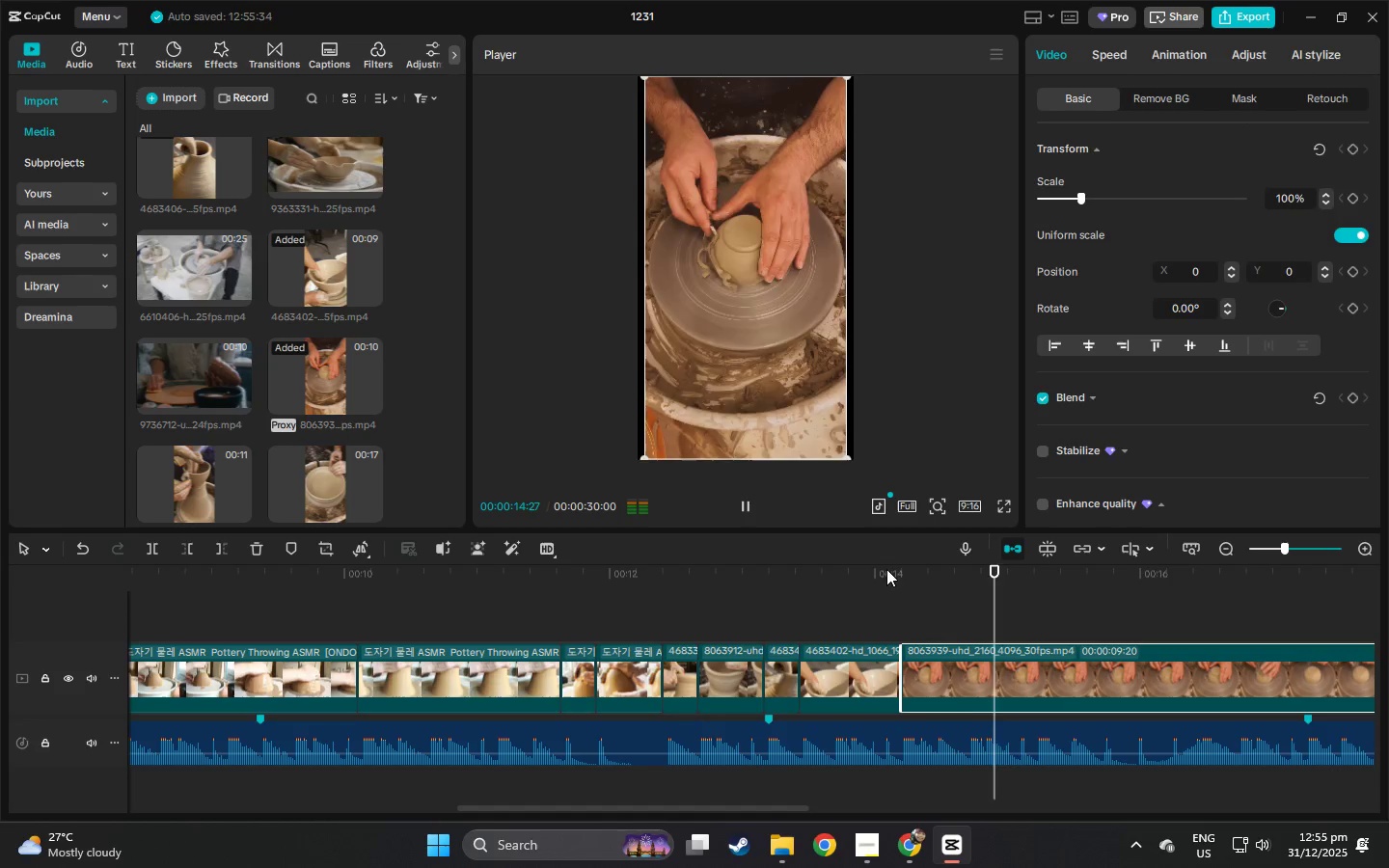 
left_click_drag(start_coordinate=[848, 565], to_coordinate=[829, 565])
 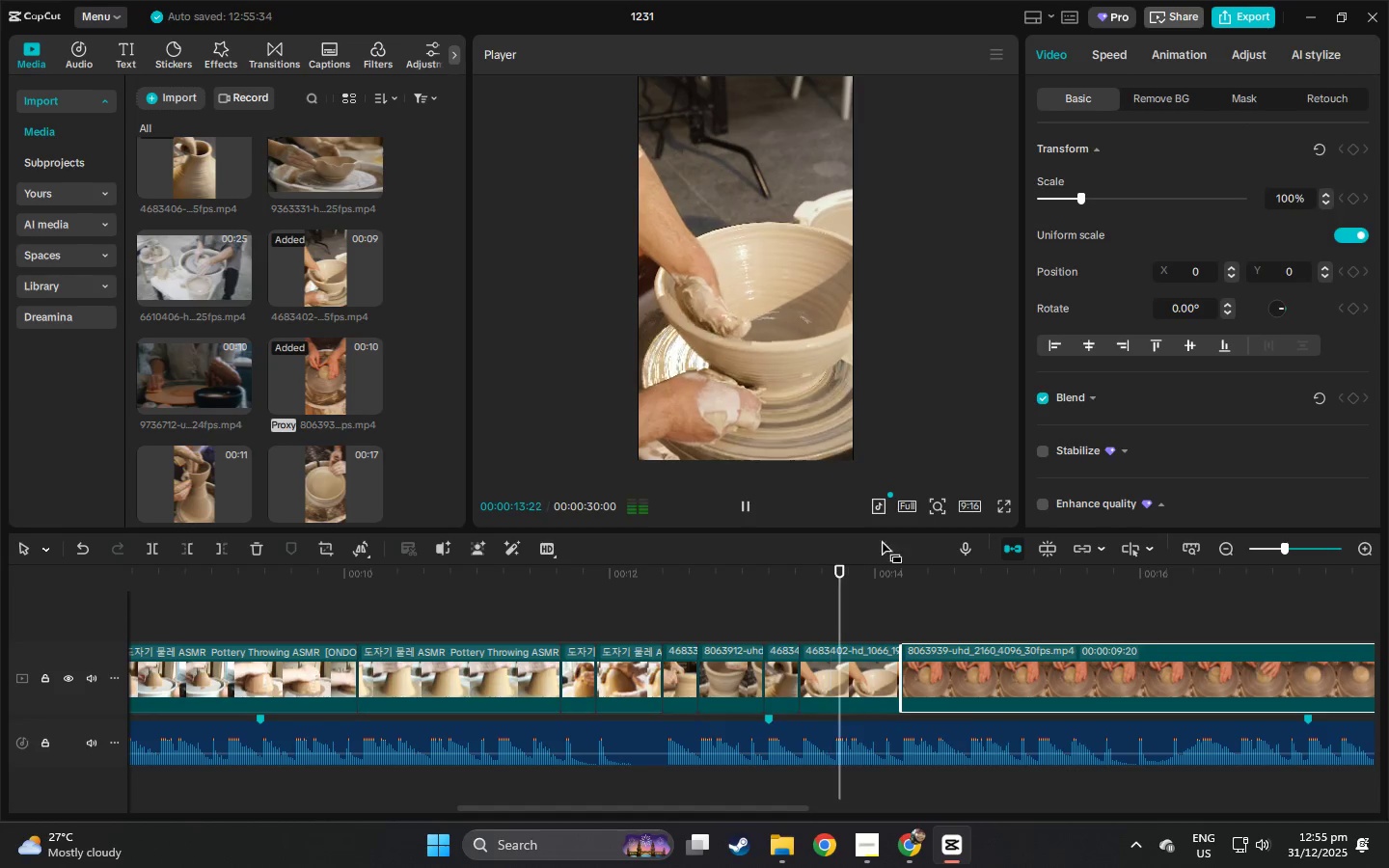 
key(Space)
 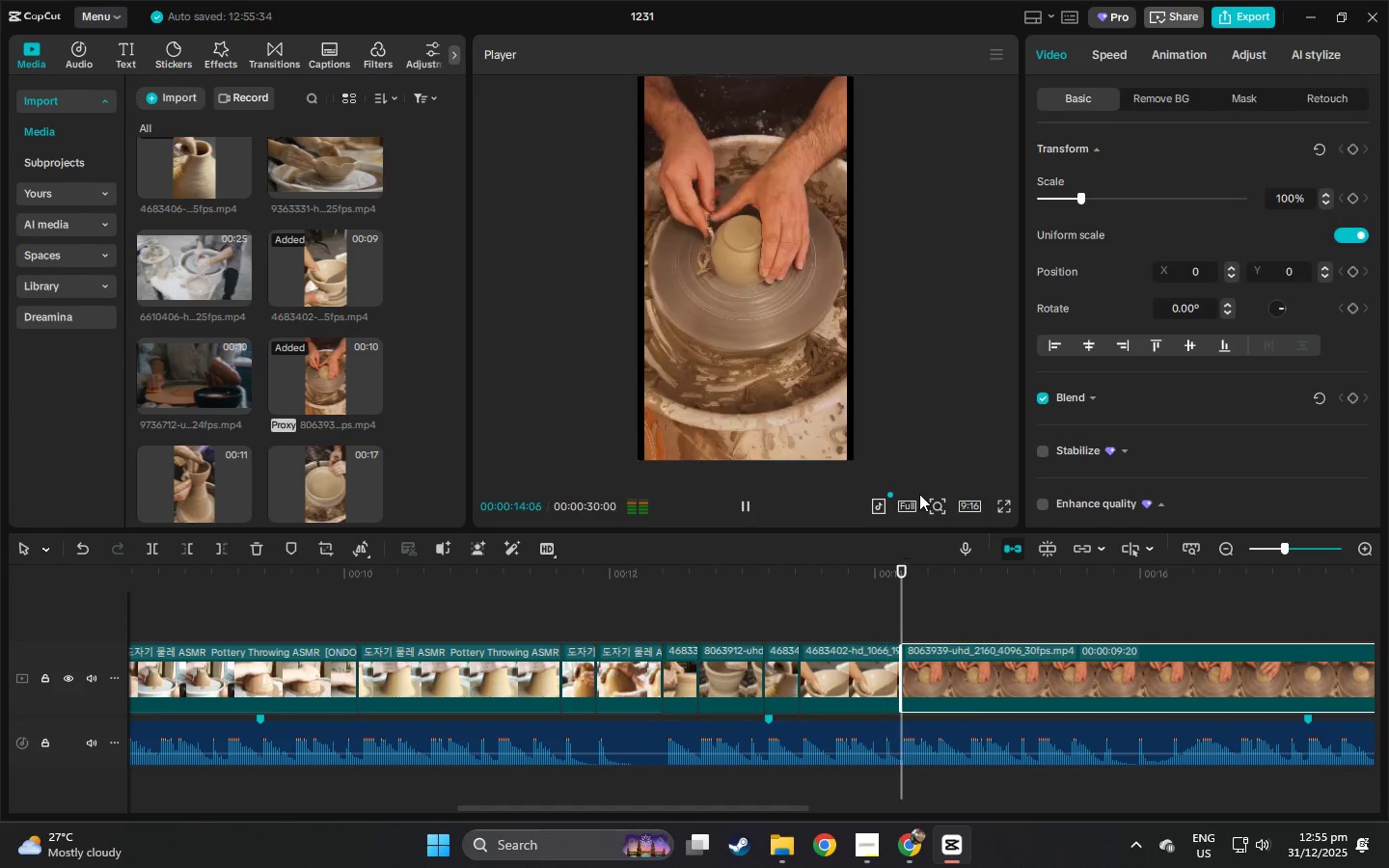 
key(Space)
 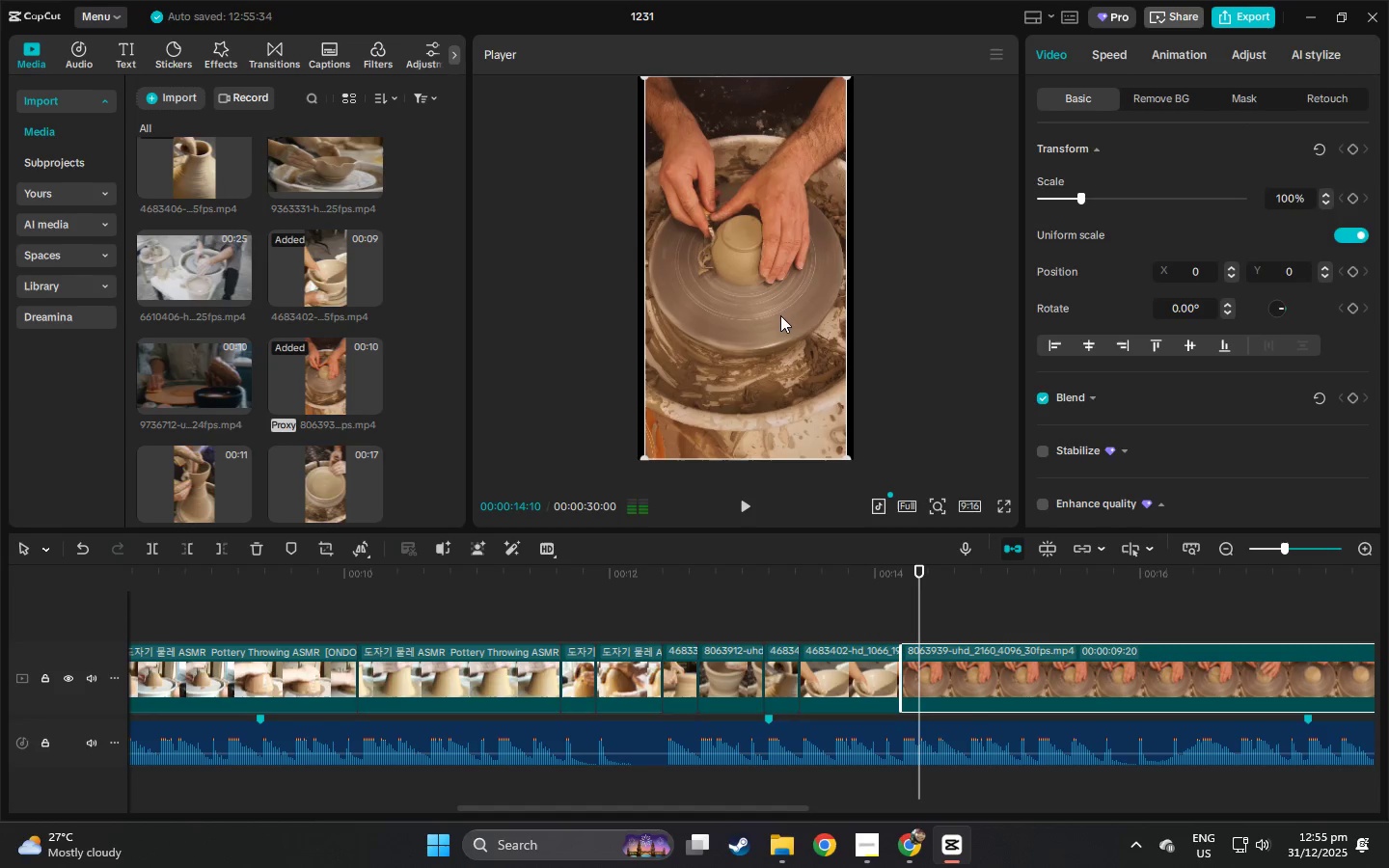 
left_click([780, 315])
 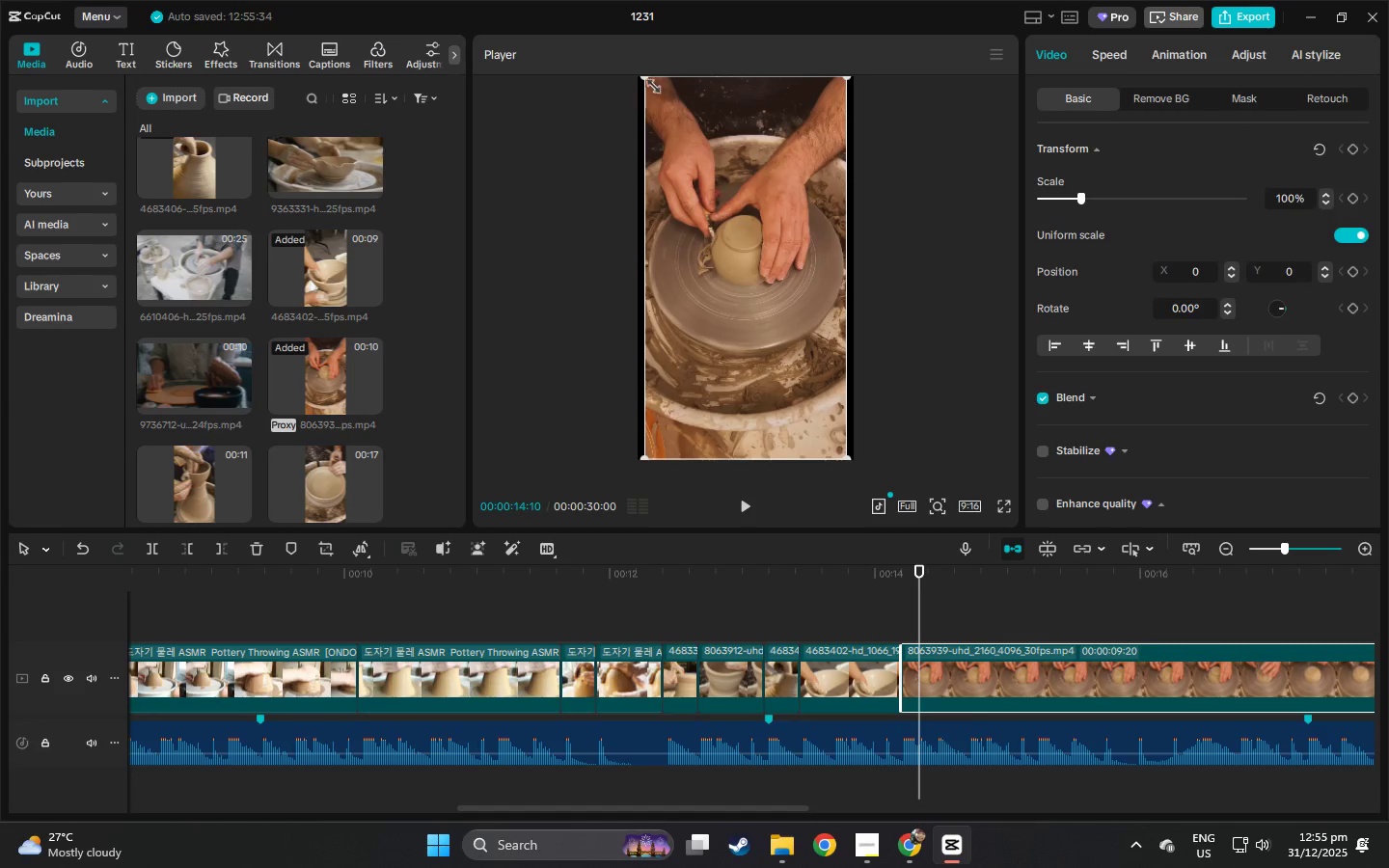 
left_click_drag(start_coordinate=[647, 78], to_coordinate=[637, 73])
 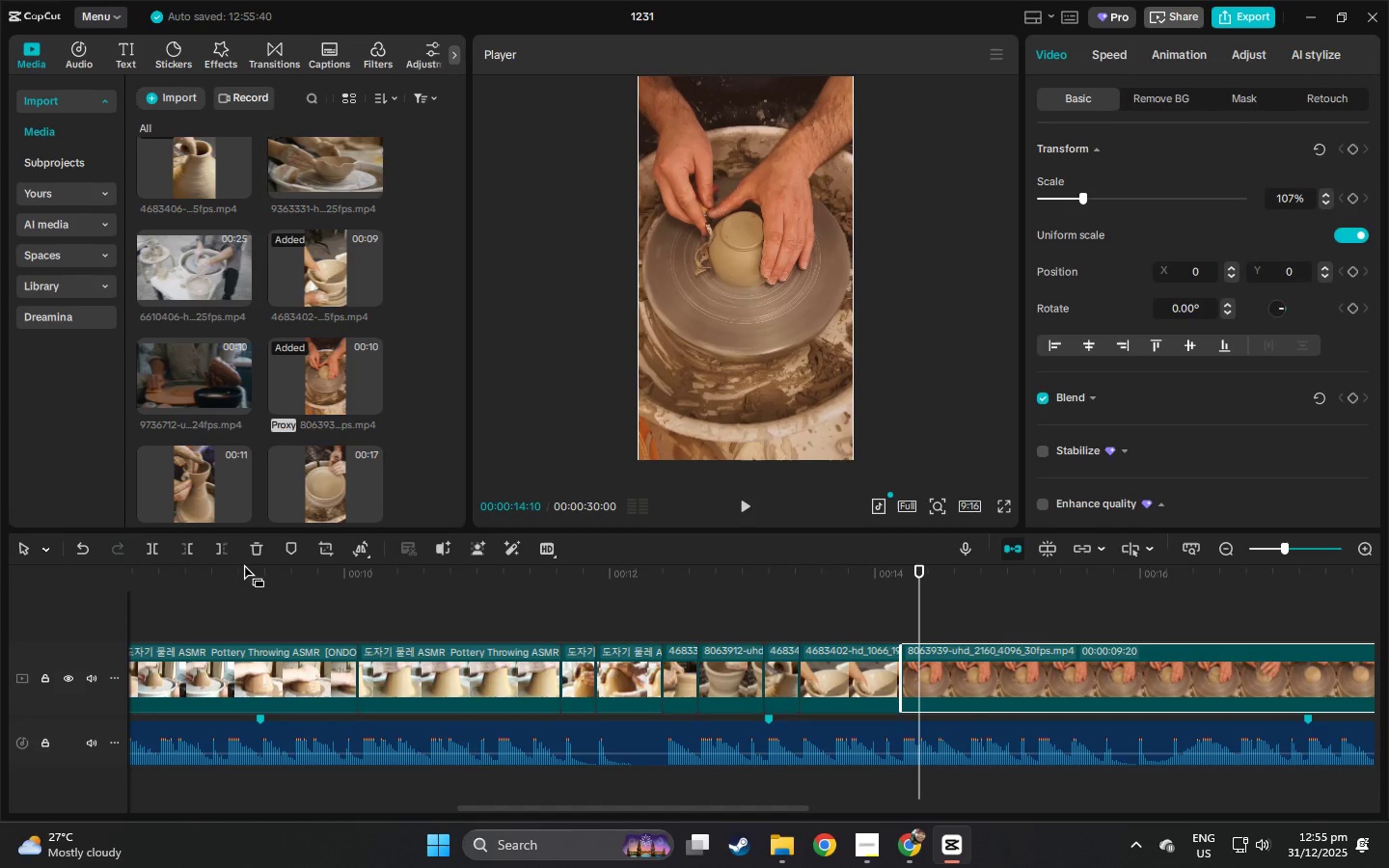 
left_click_drag(start_coordinate=[241, 563], to_coordinate=[64, 566])
 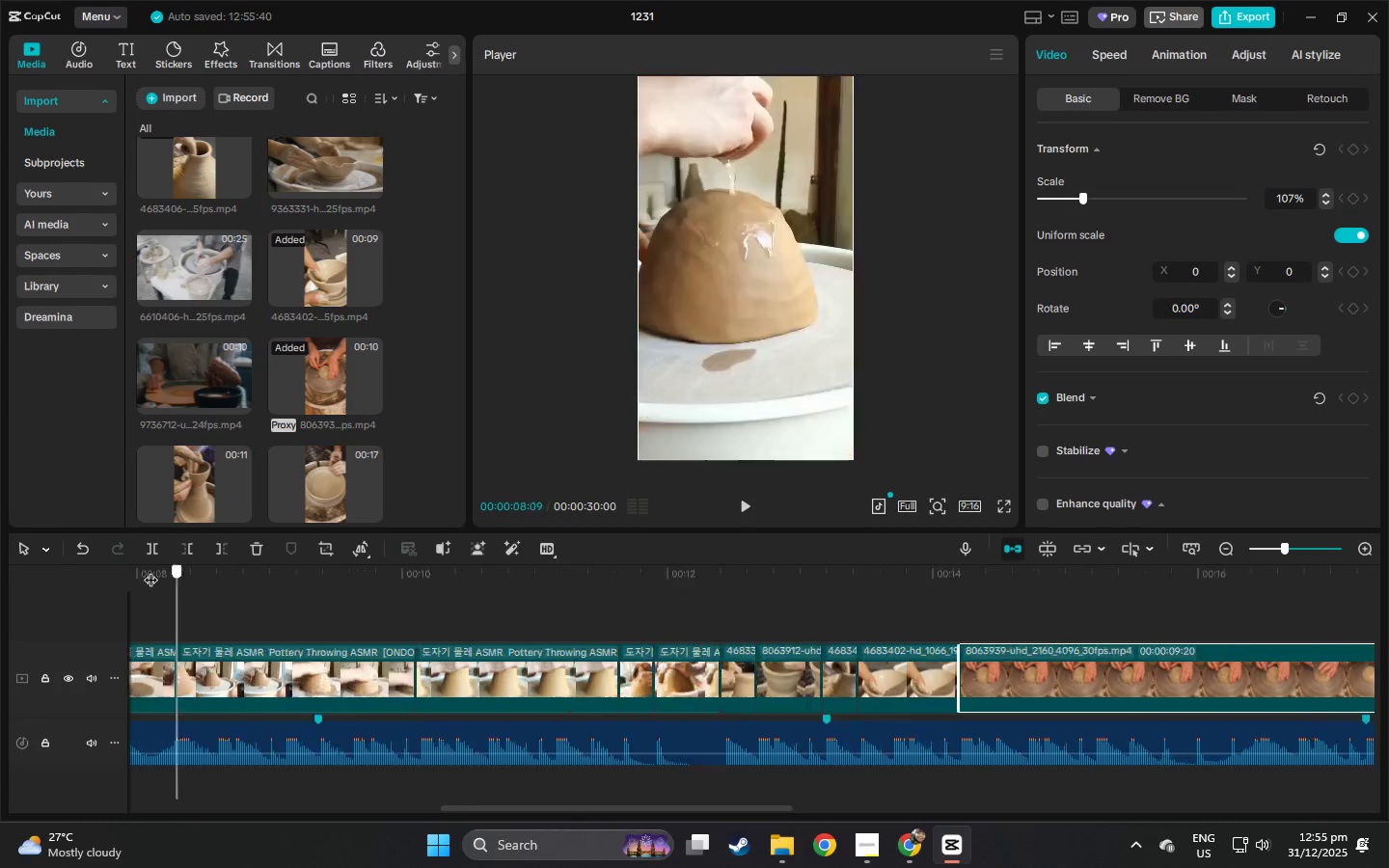 
left_click_drag(start_coordinate=[189, 564], to_coordinate=[31, 573])
 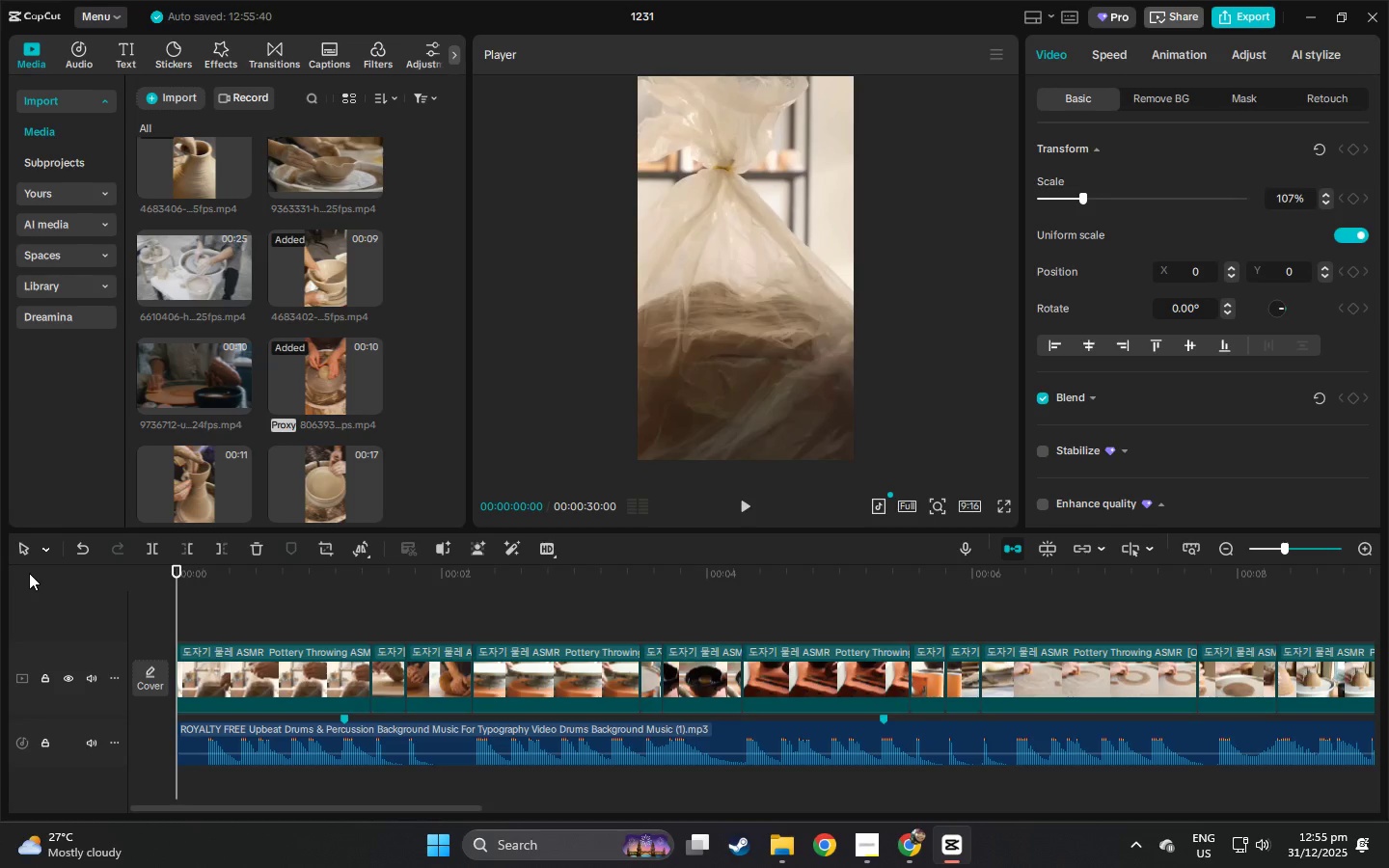 
wait(8.22)
 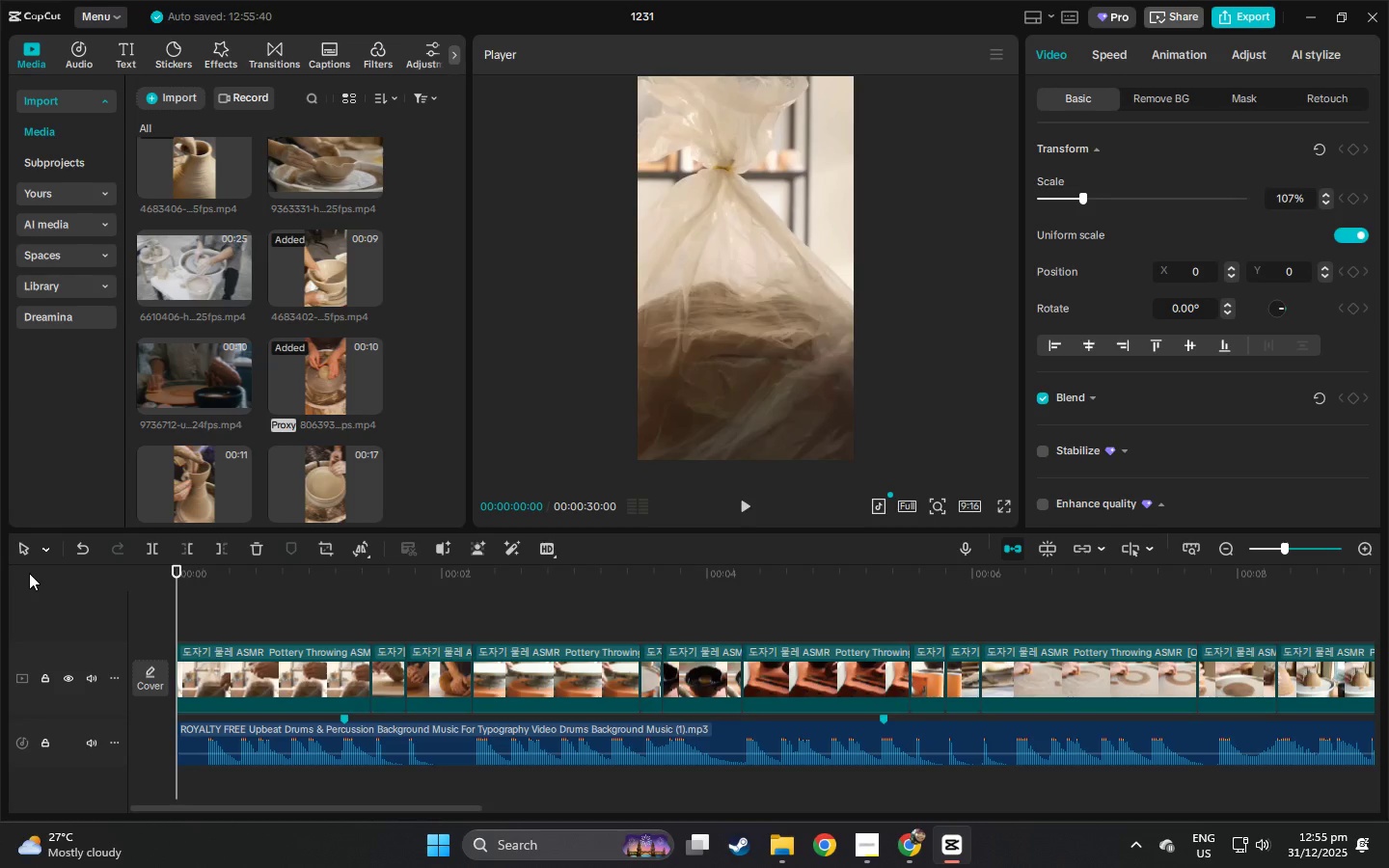 
key(Space)
 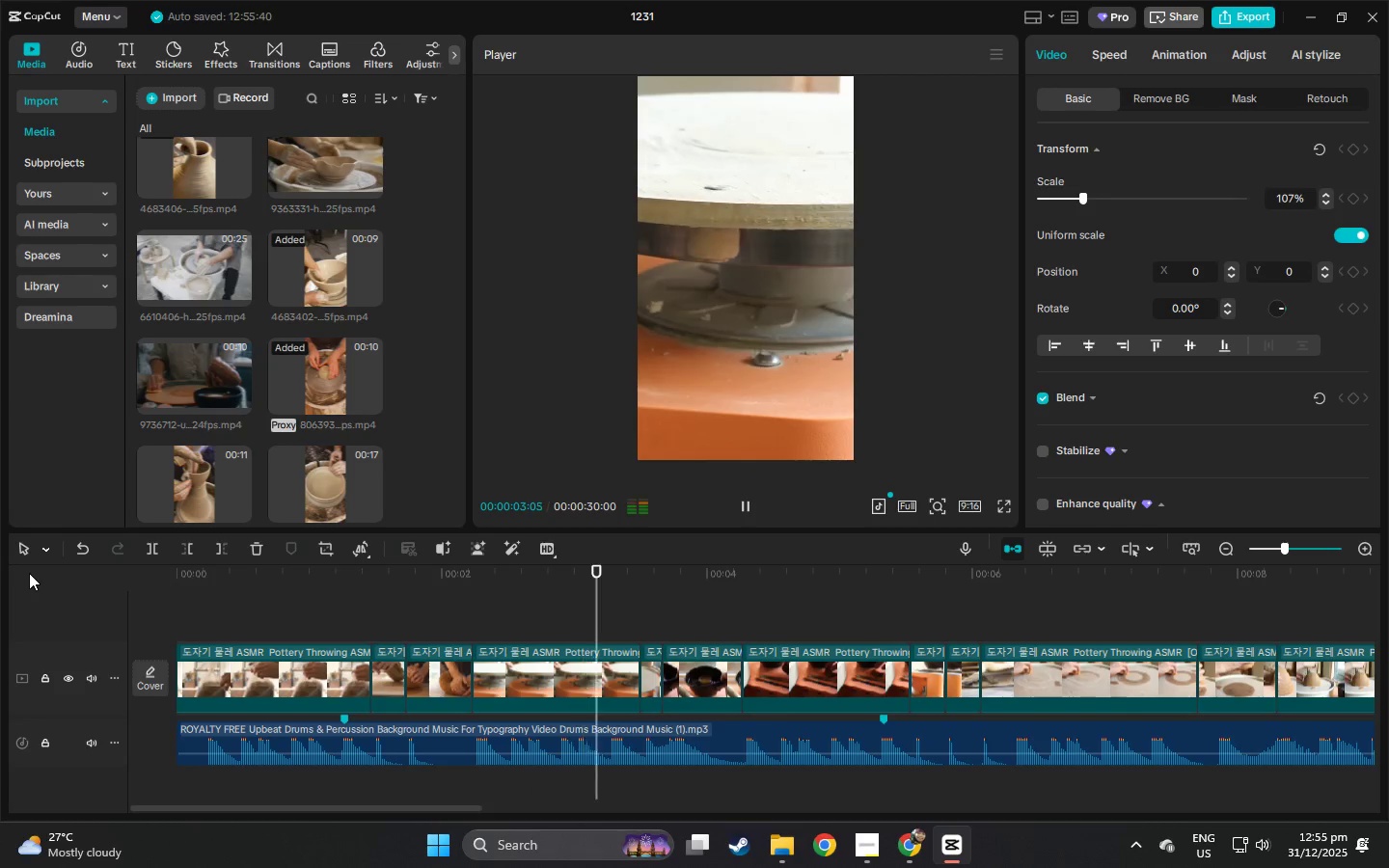 
key(Space)
 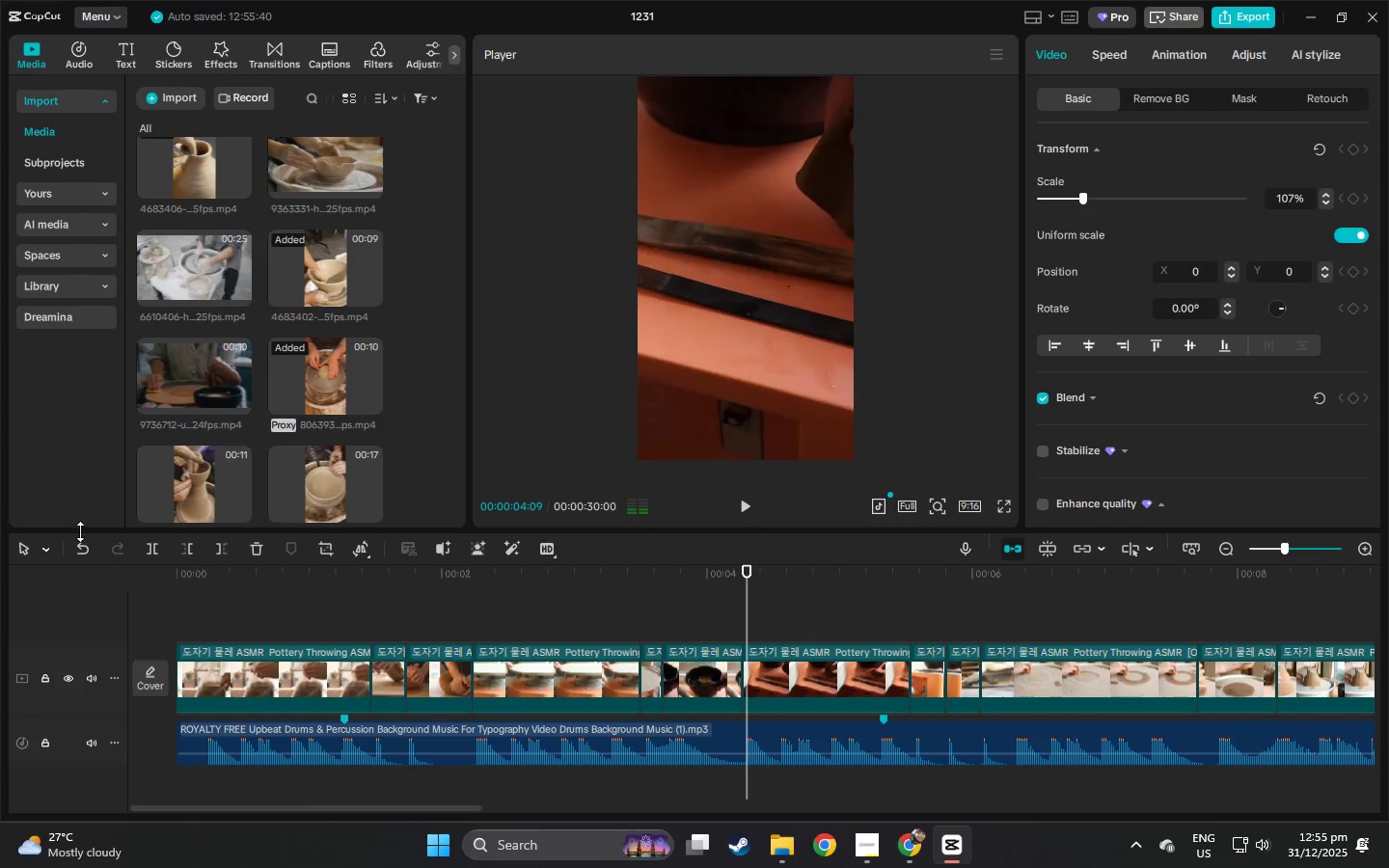 
key(Alt+AltLeft)
 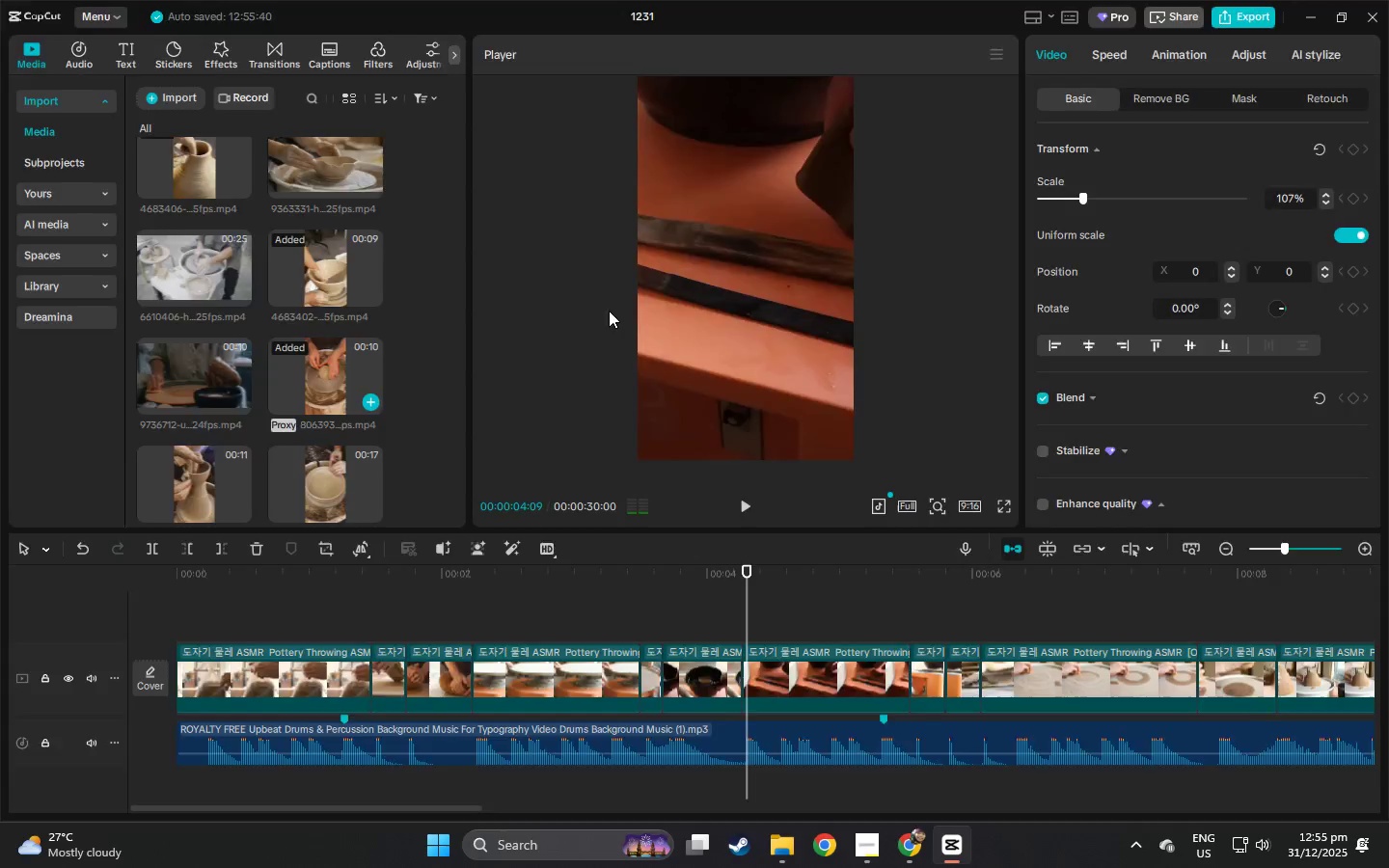 
key(Alt+Tab)